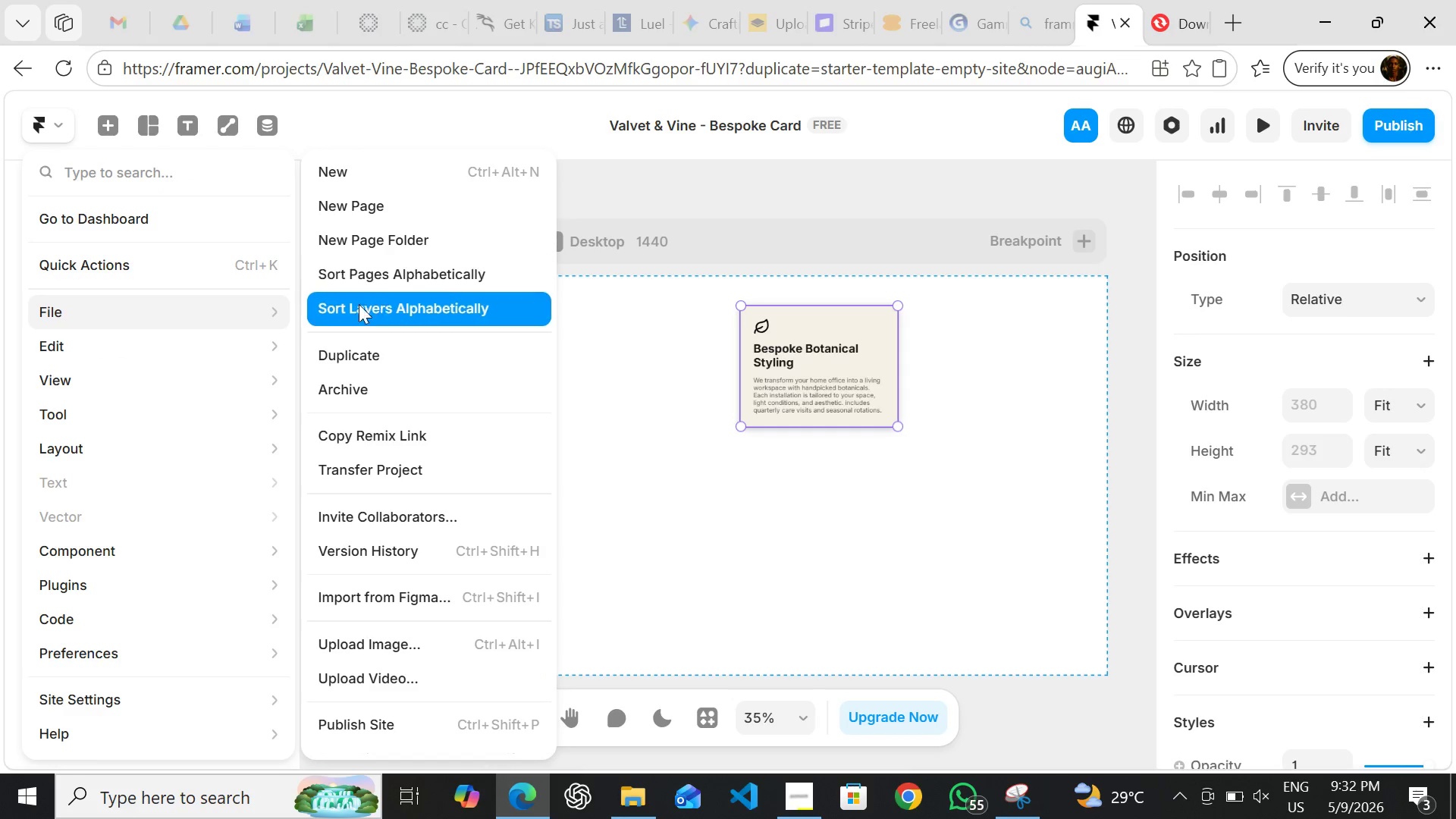 
left_click([360, 421])
 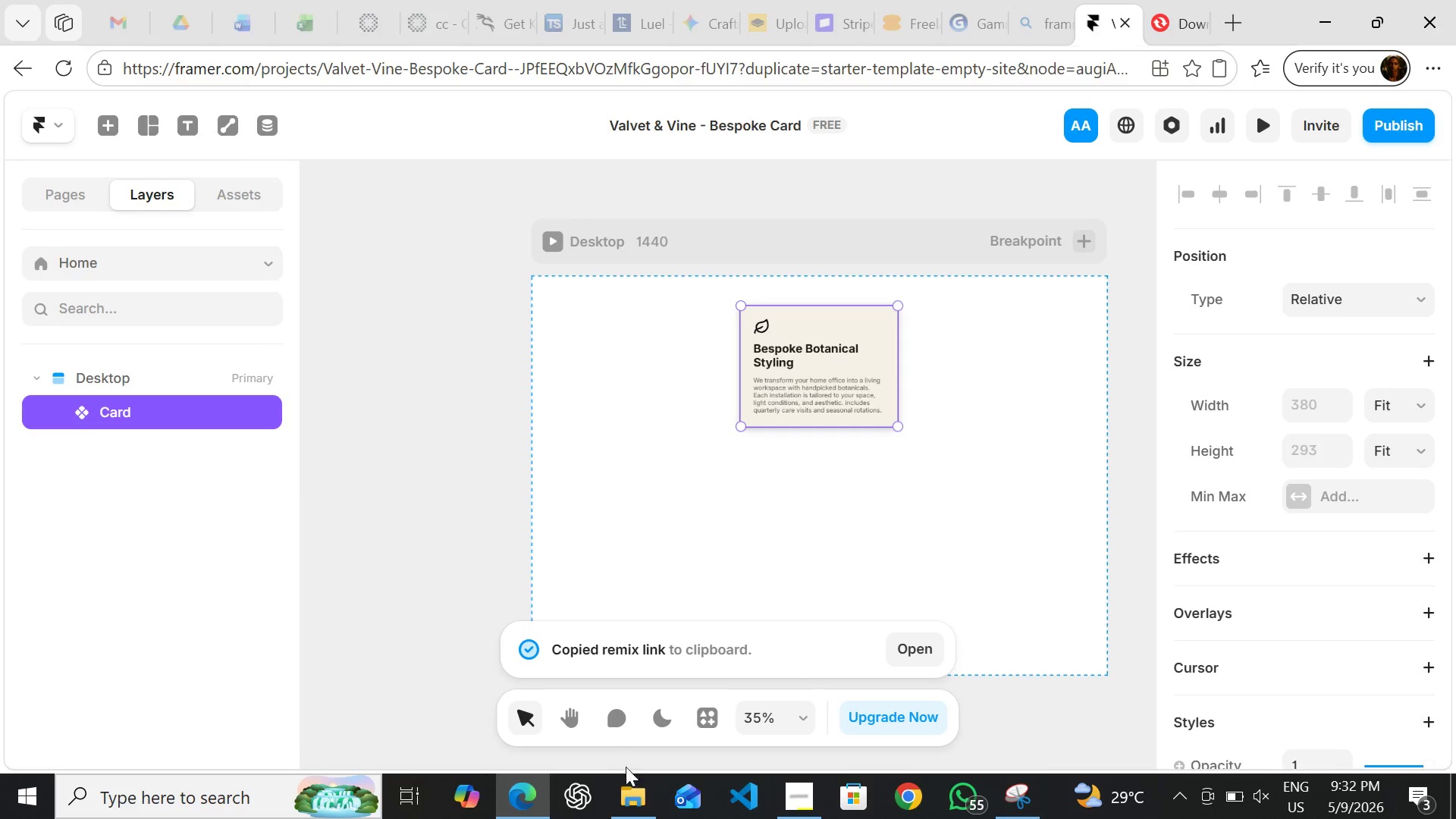 
left_click([626, 783])
 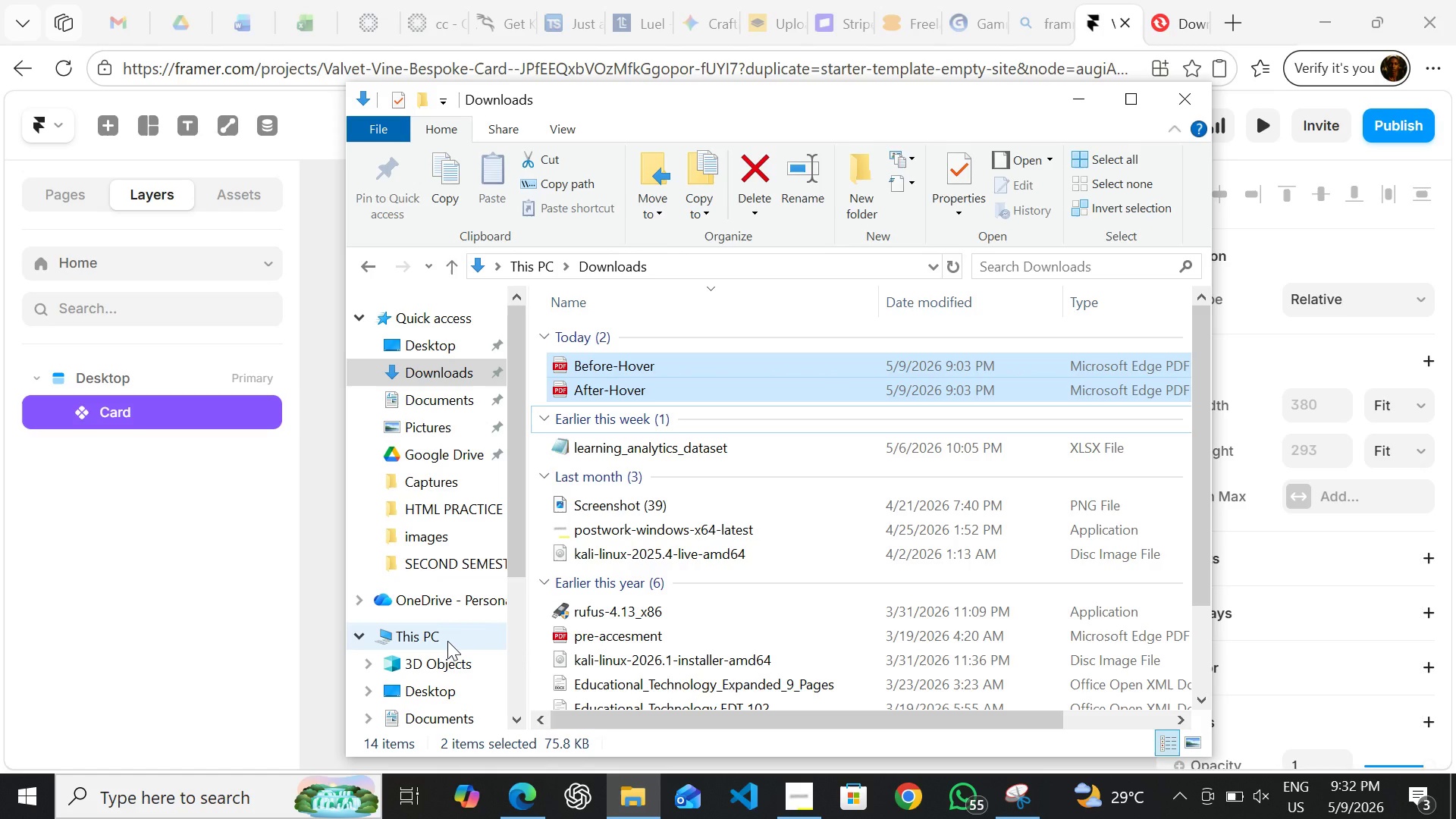 
left_click([447, 641])
 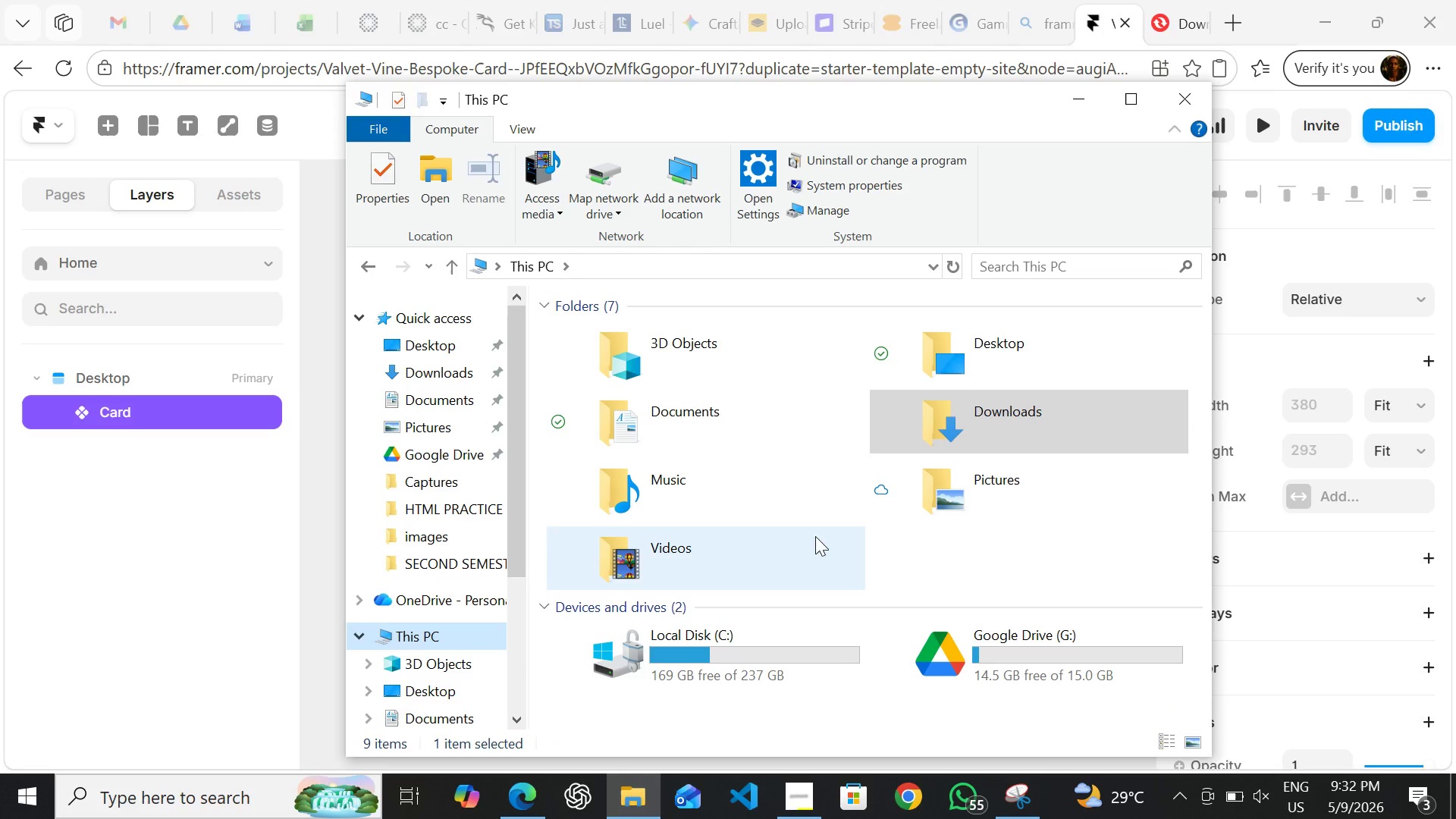 
double_click([774, 553])
 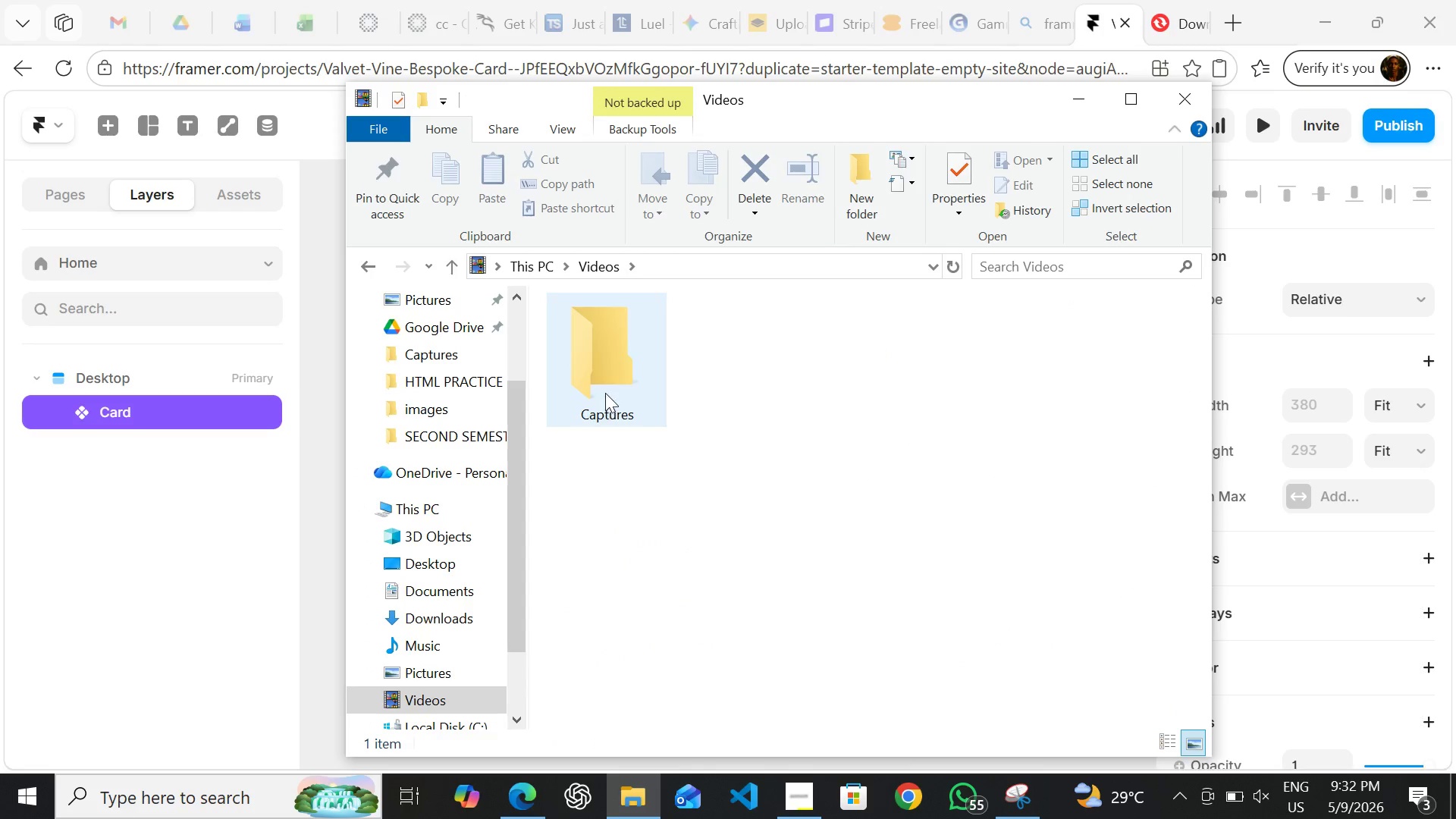 
double_click([605, 393])
 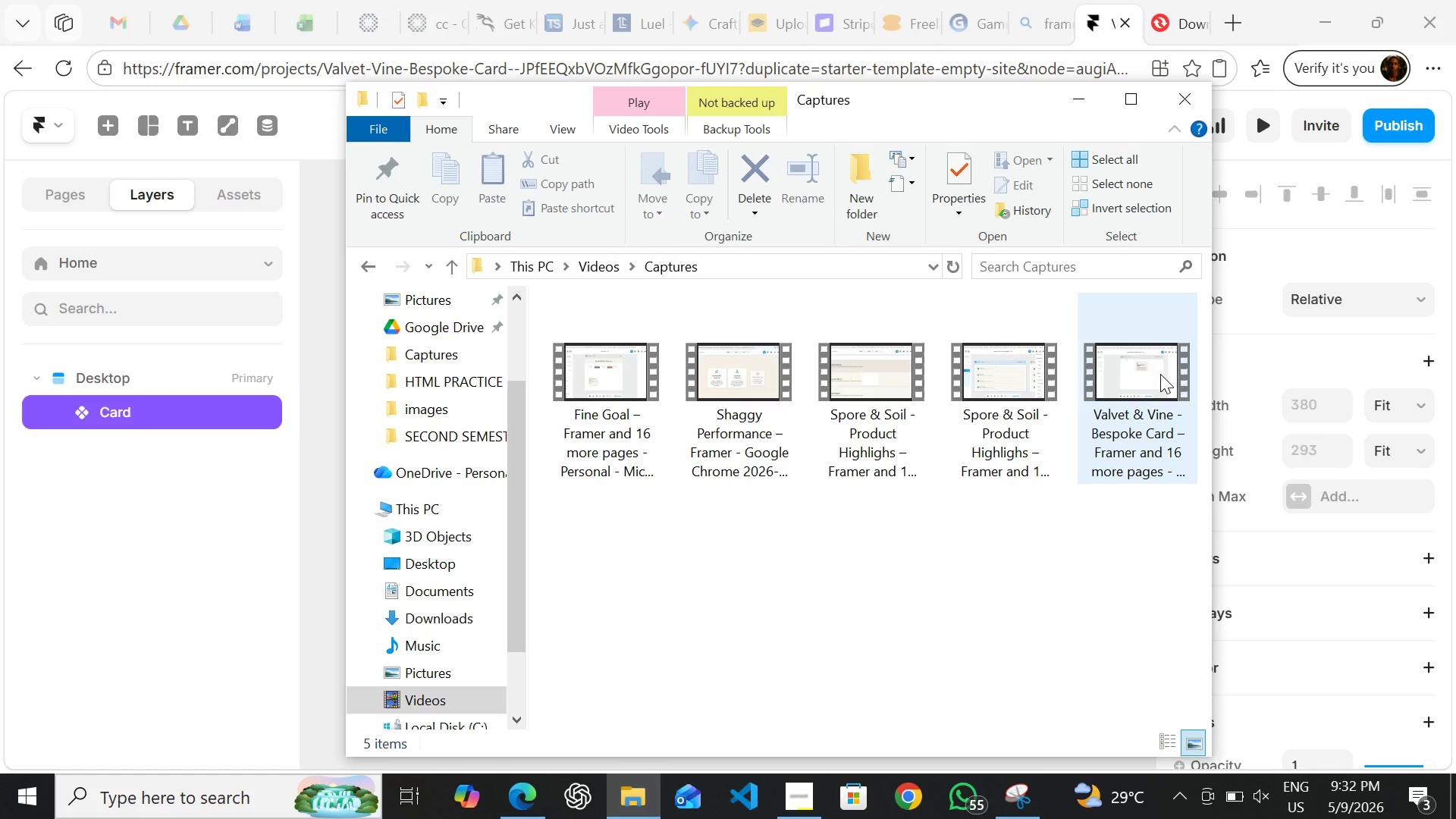 
left_click([1160, 374])
 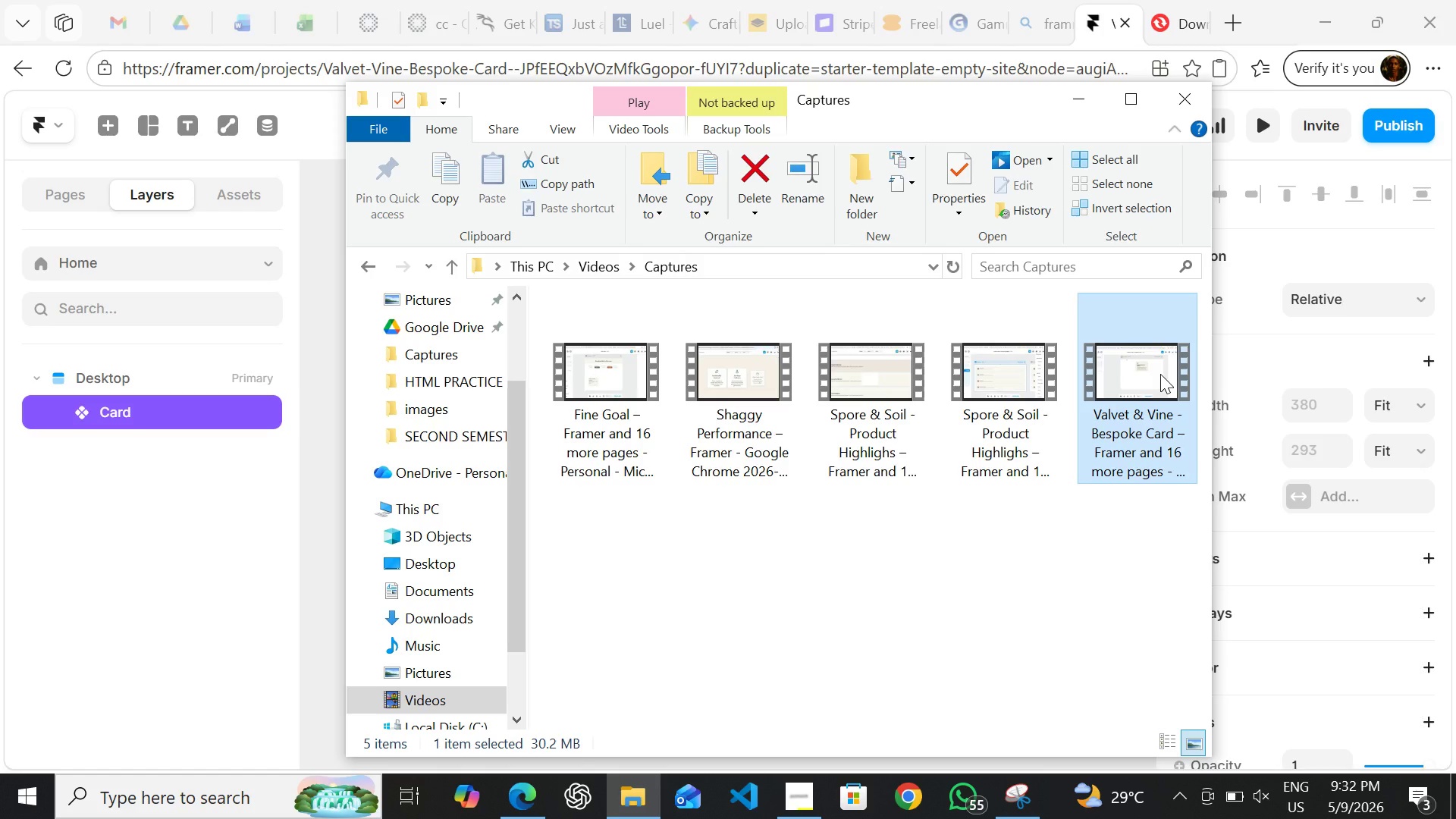 
key(Control+C)
 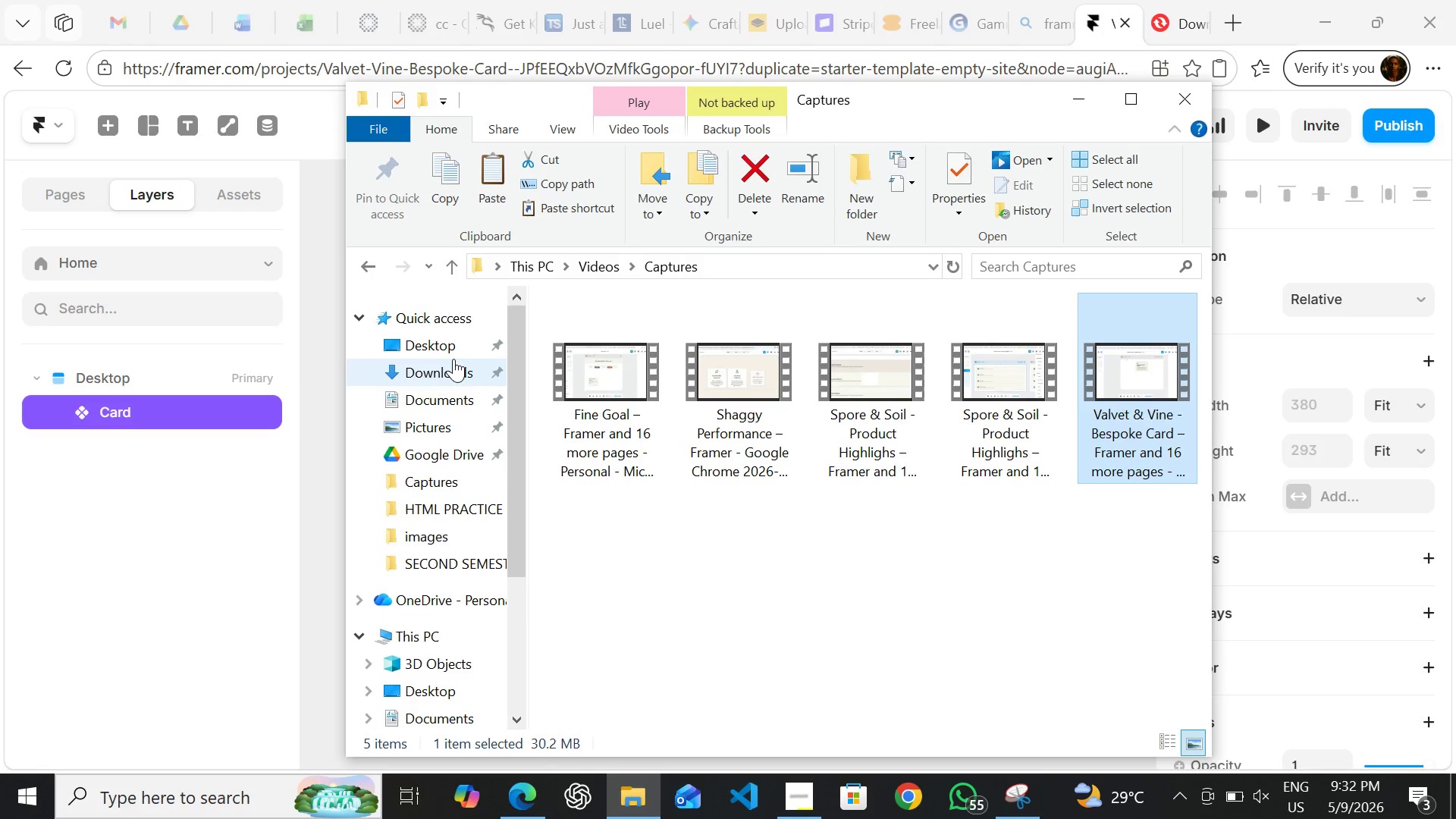 
left_click([452, 369])
 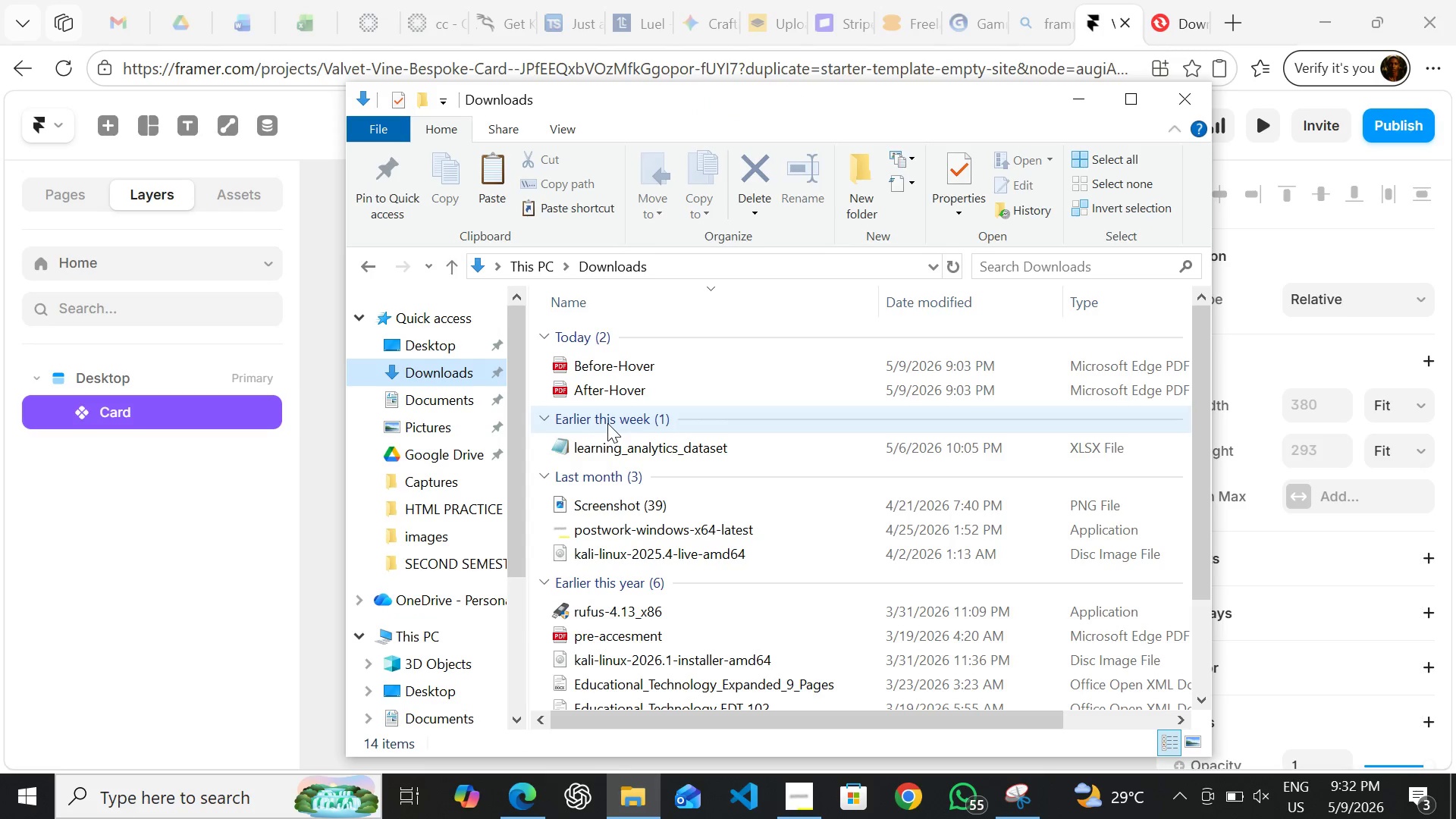 
key(Control+V)
 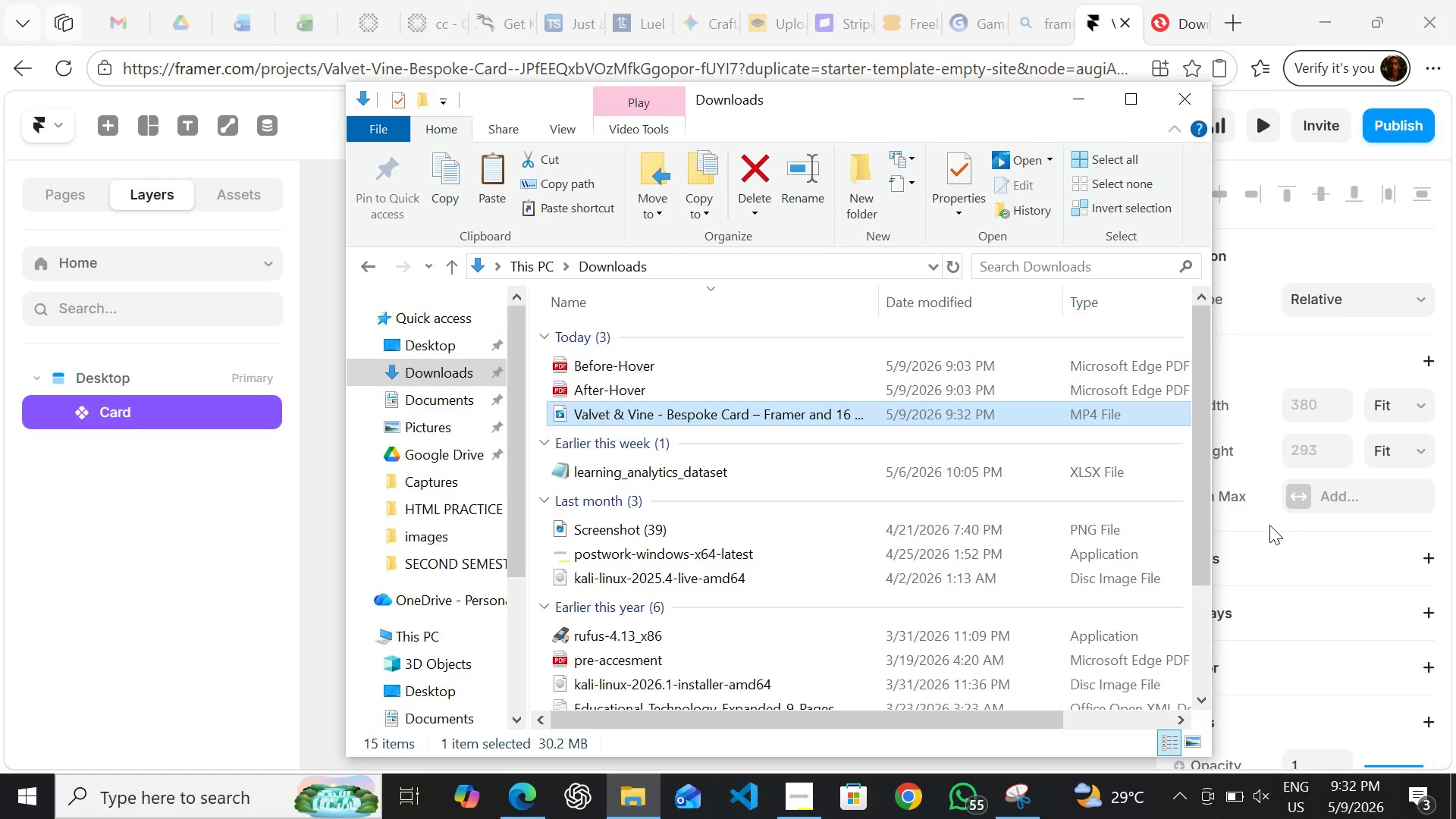 
left_click([265, 551])
 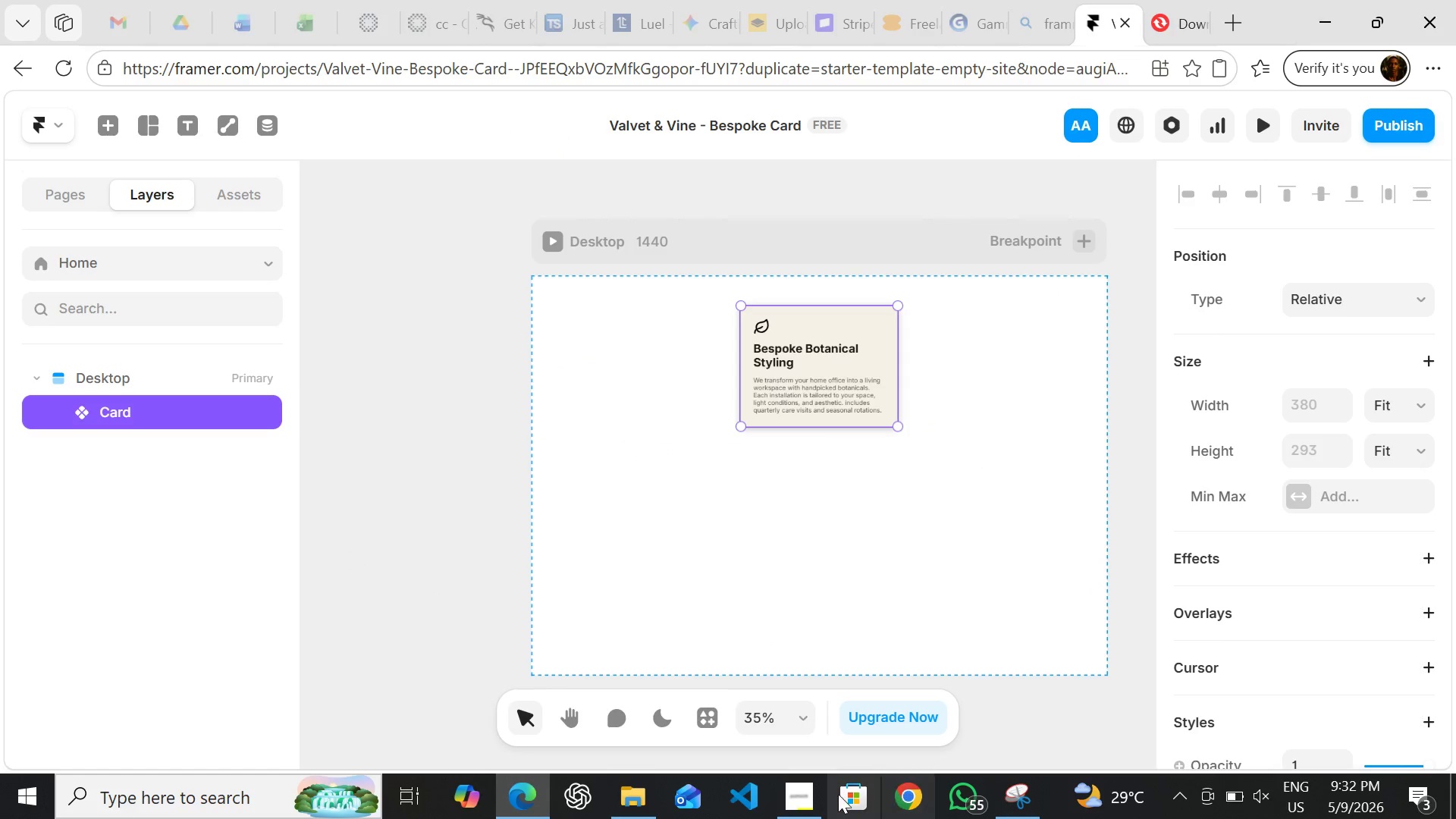 
left_click([801, 794])